 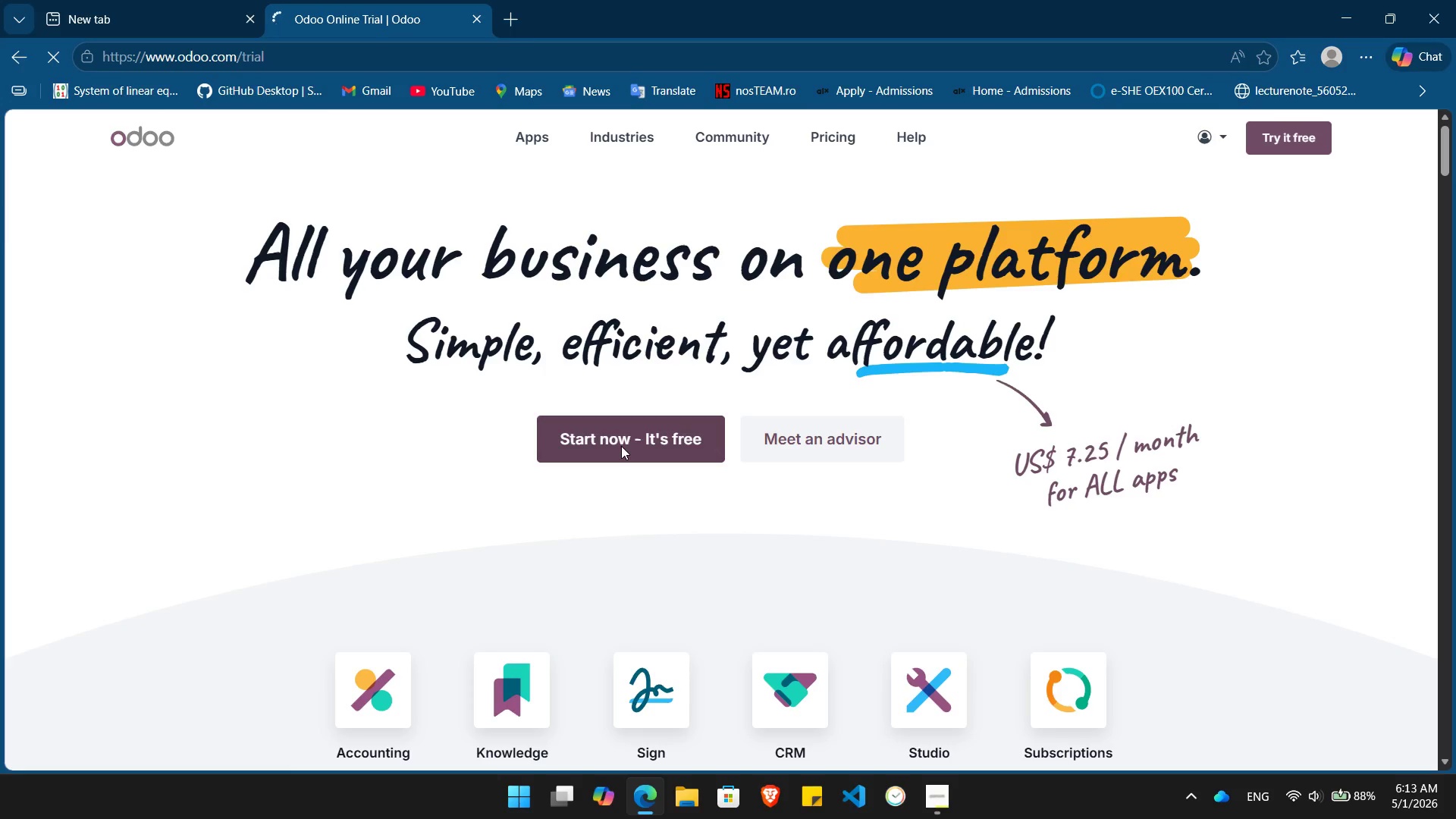 
left_click([289, 475])
 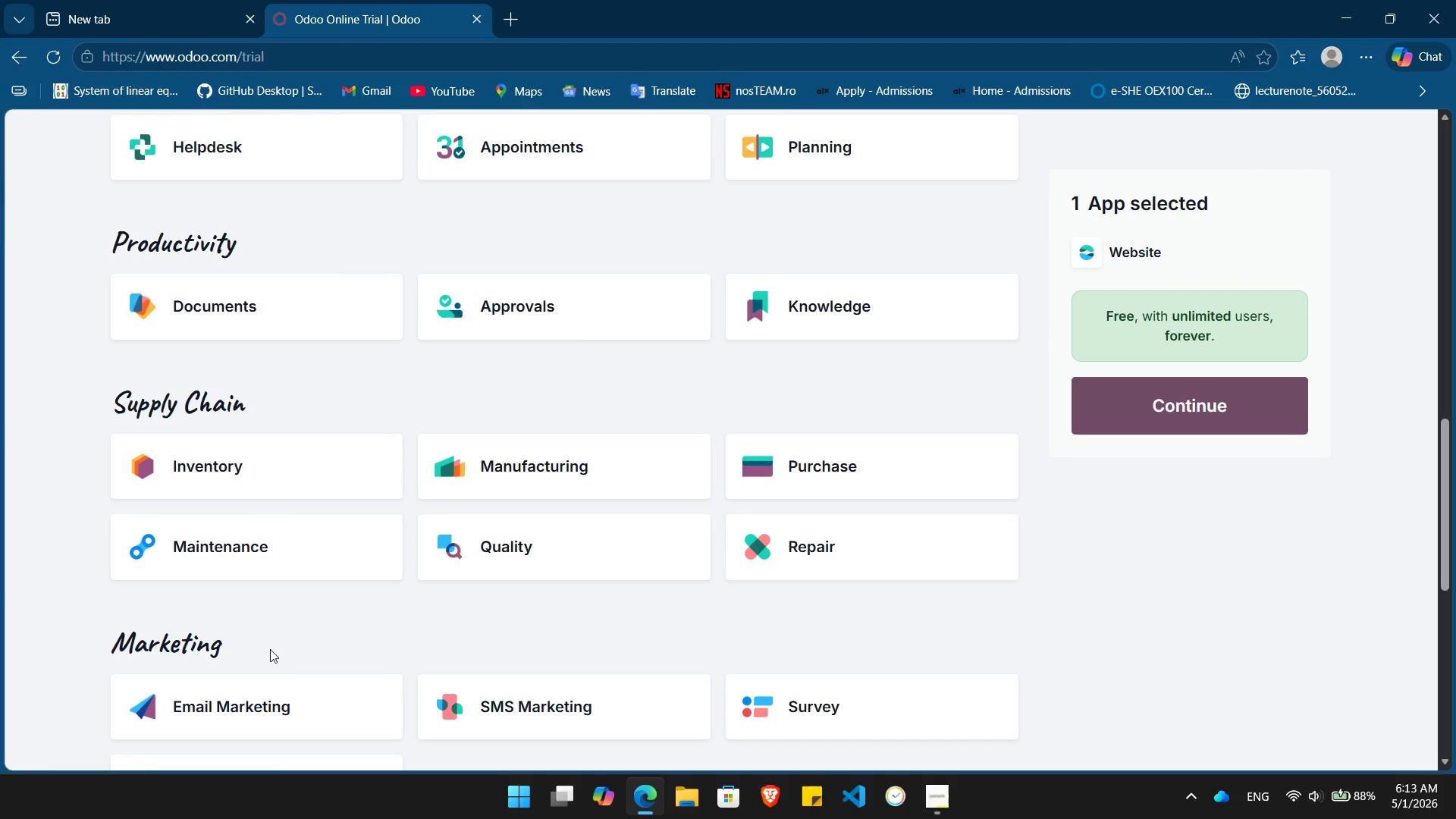 
left_click([268, 723])
 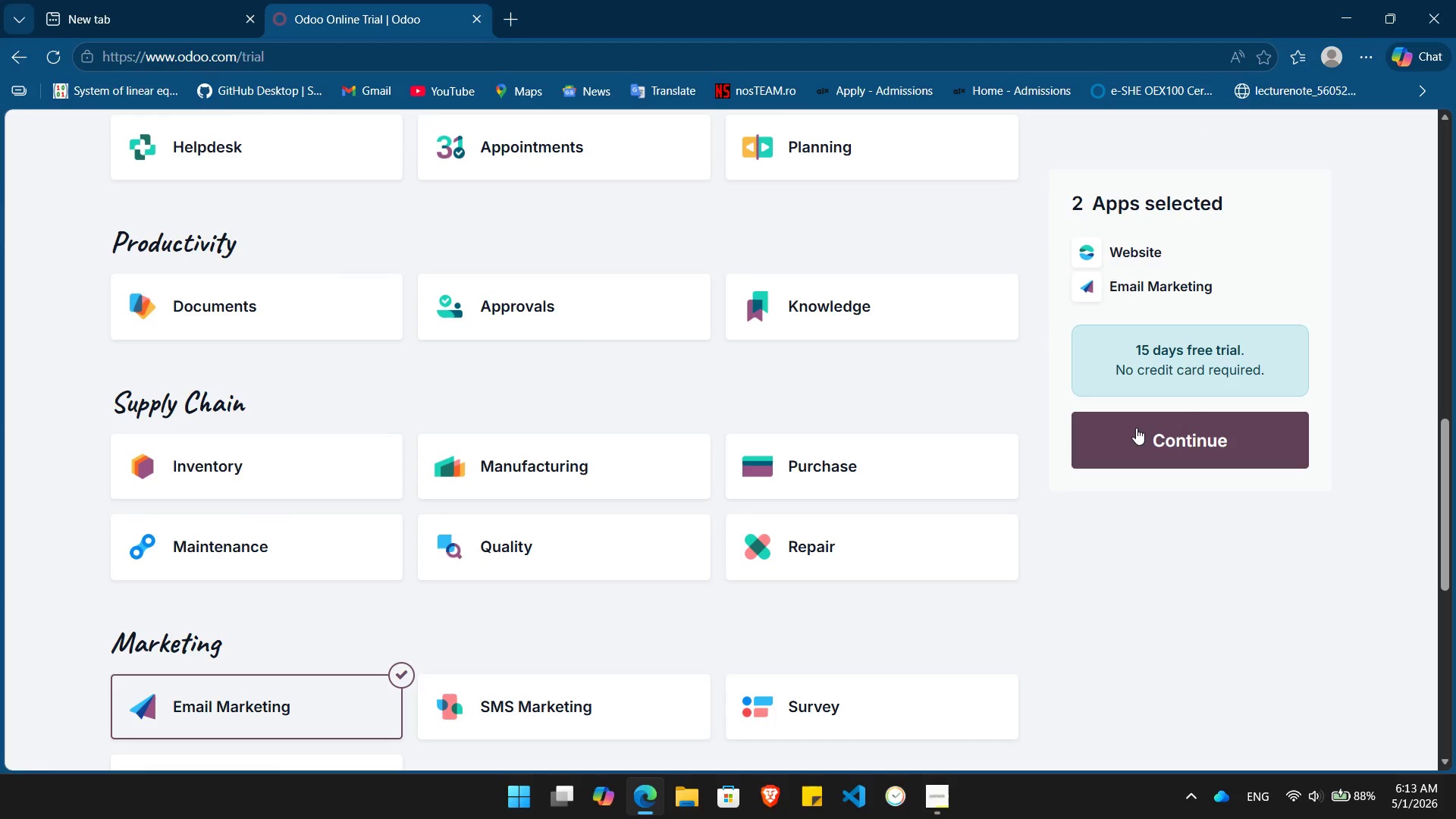 
left_click([1136, 428])
 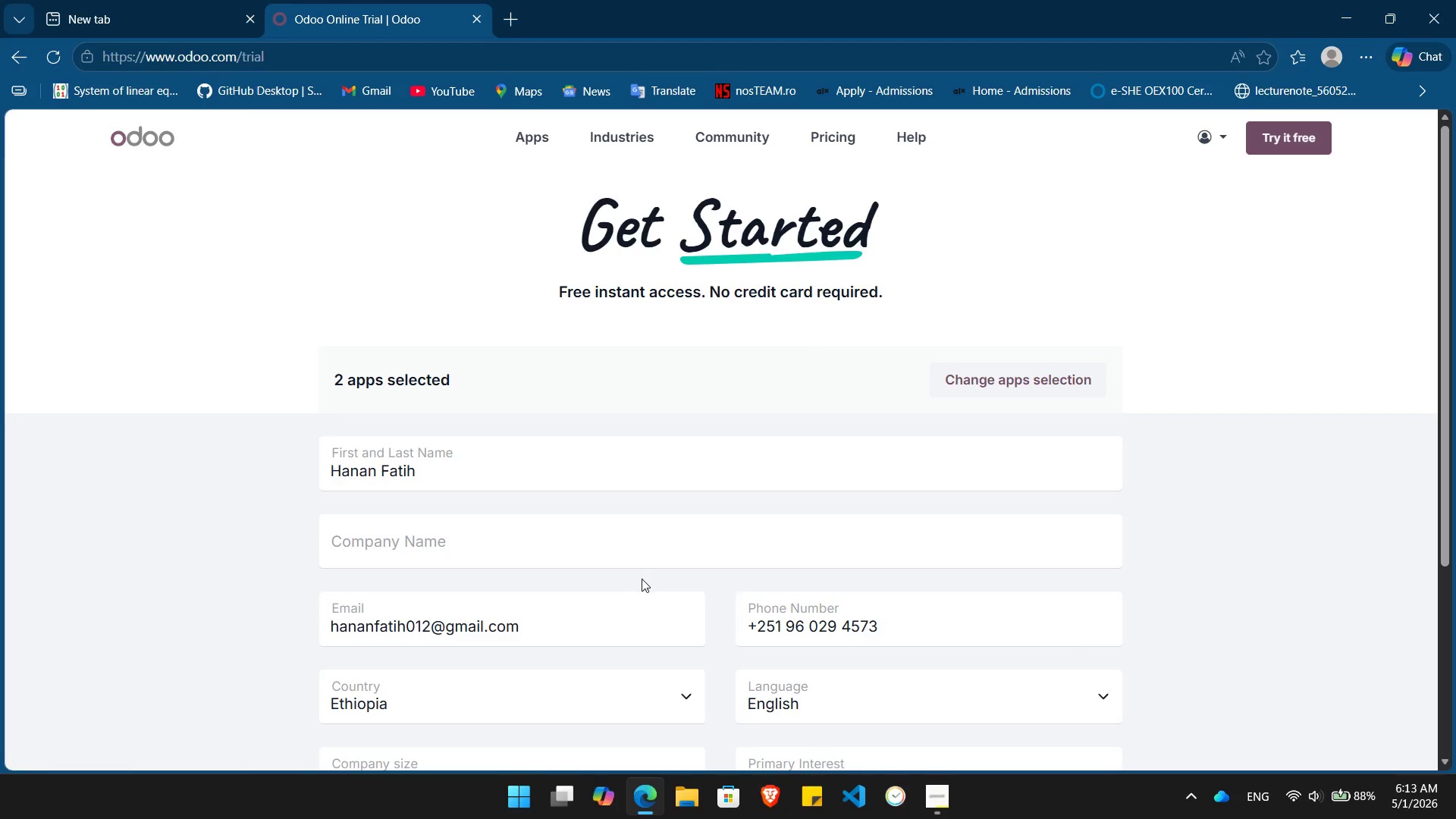 
left_click([634, 531])
 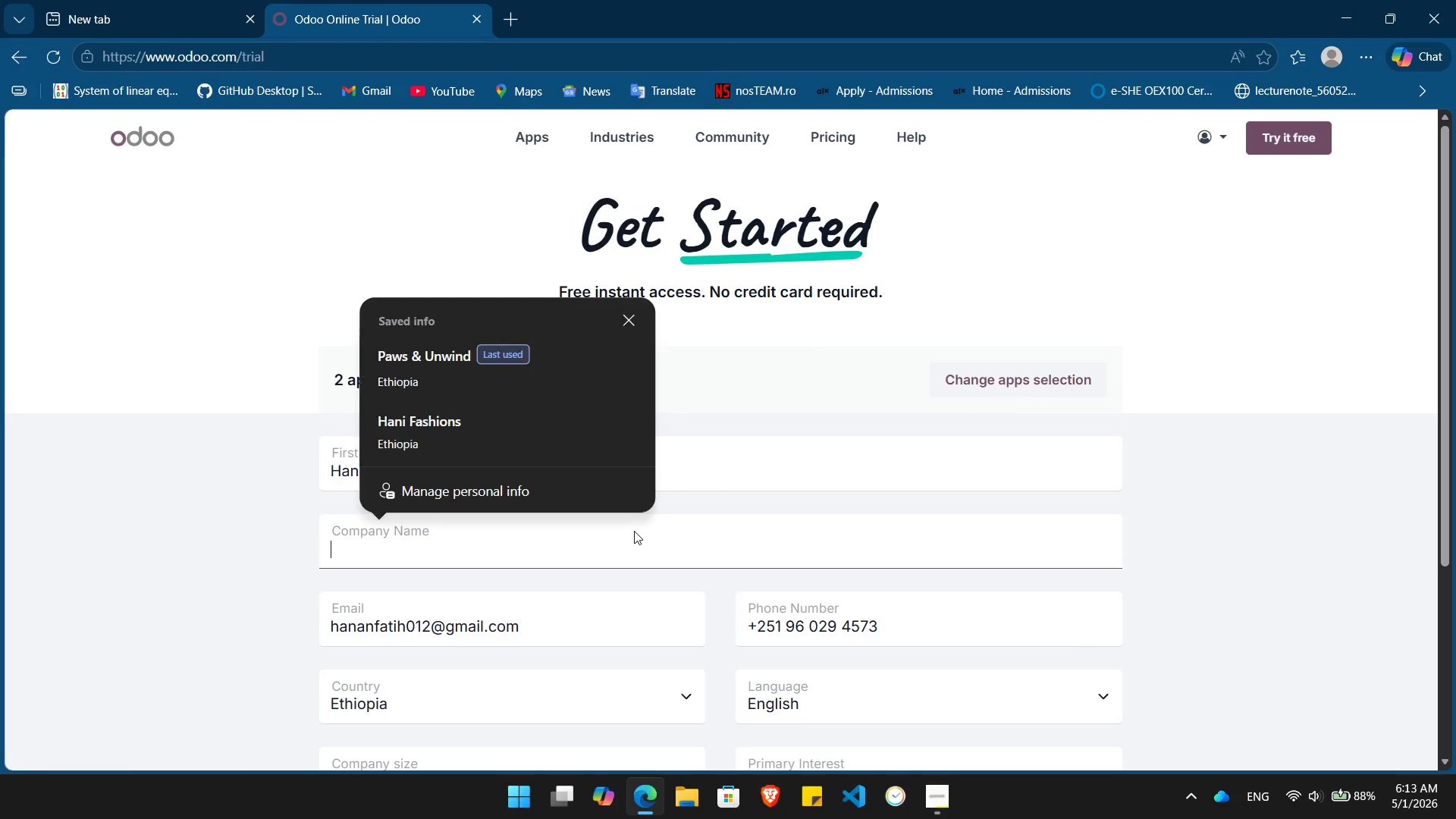 
key(Alt+Tab)